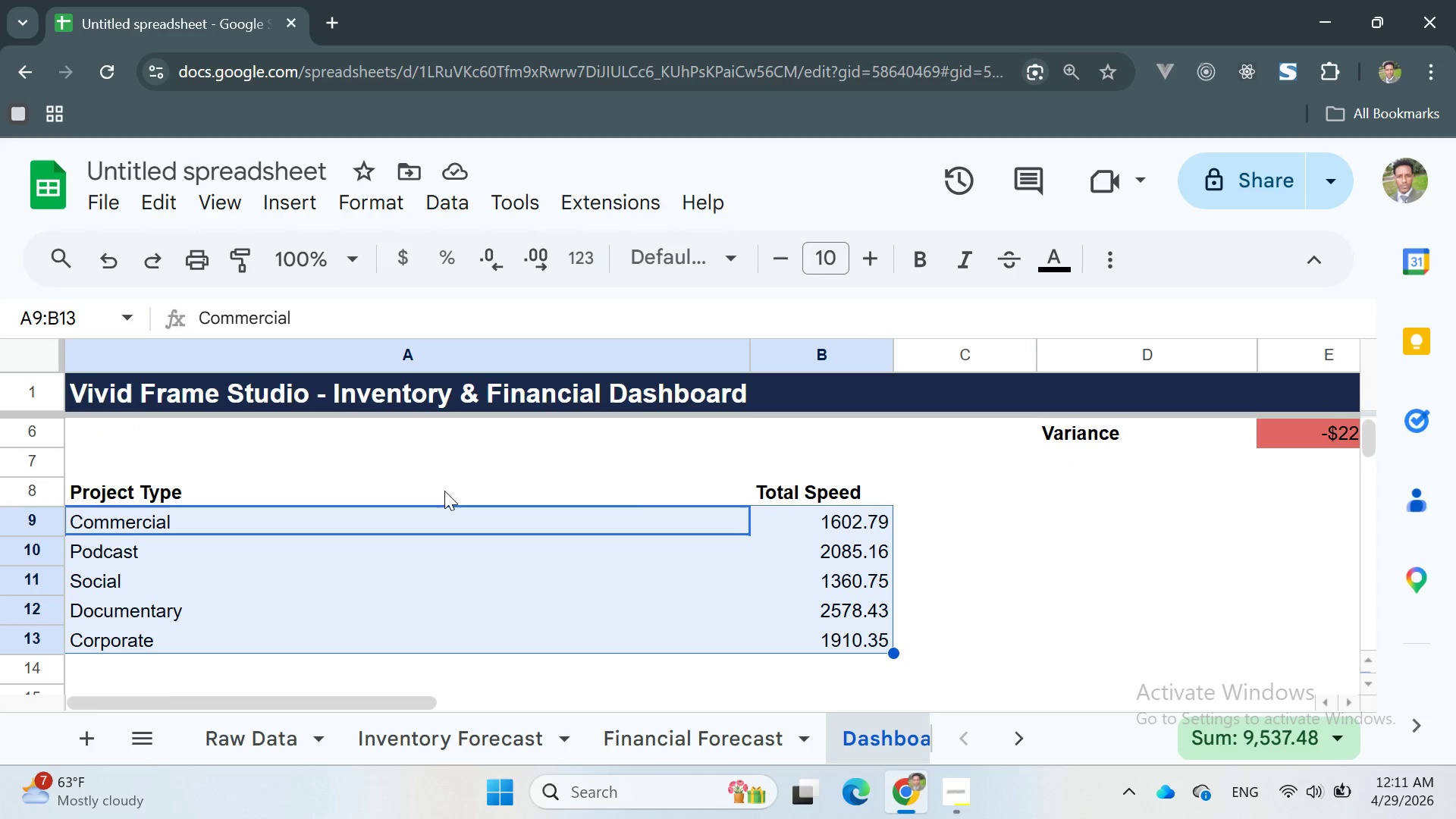 
left_click([374, 210])
 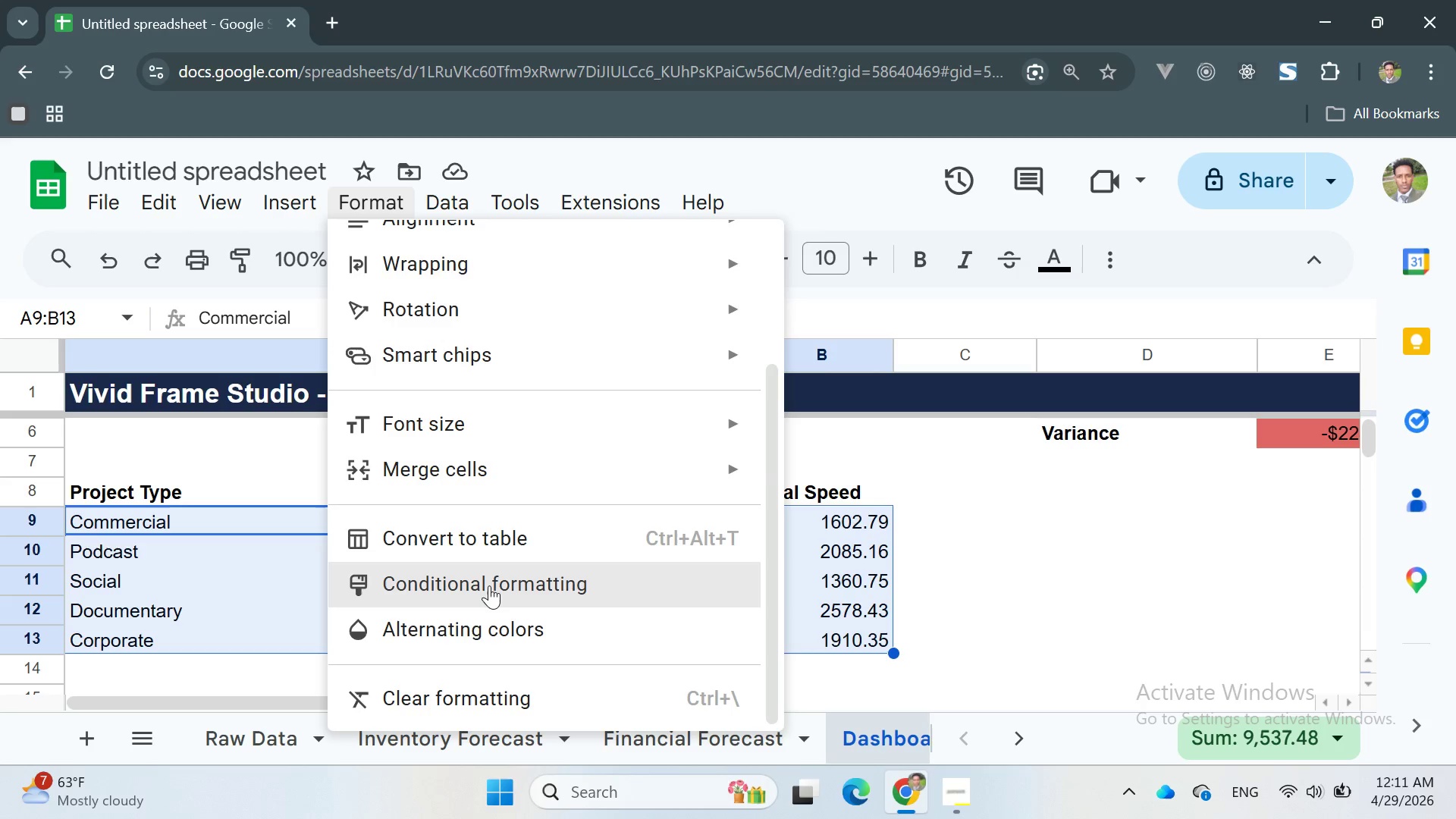 
left_click([480, 621])
 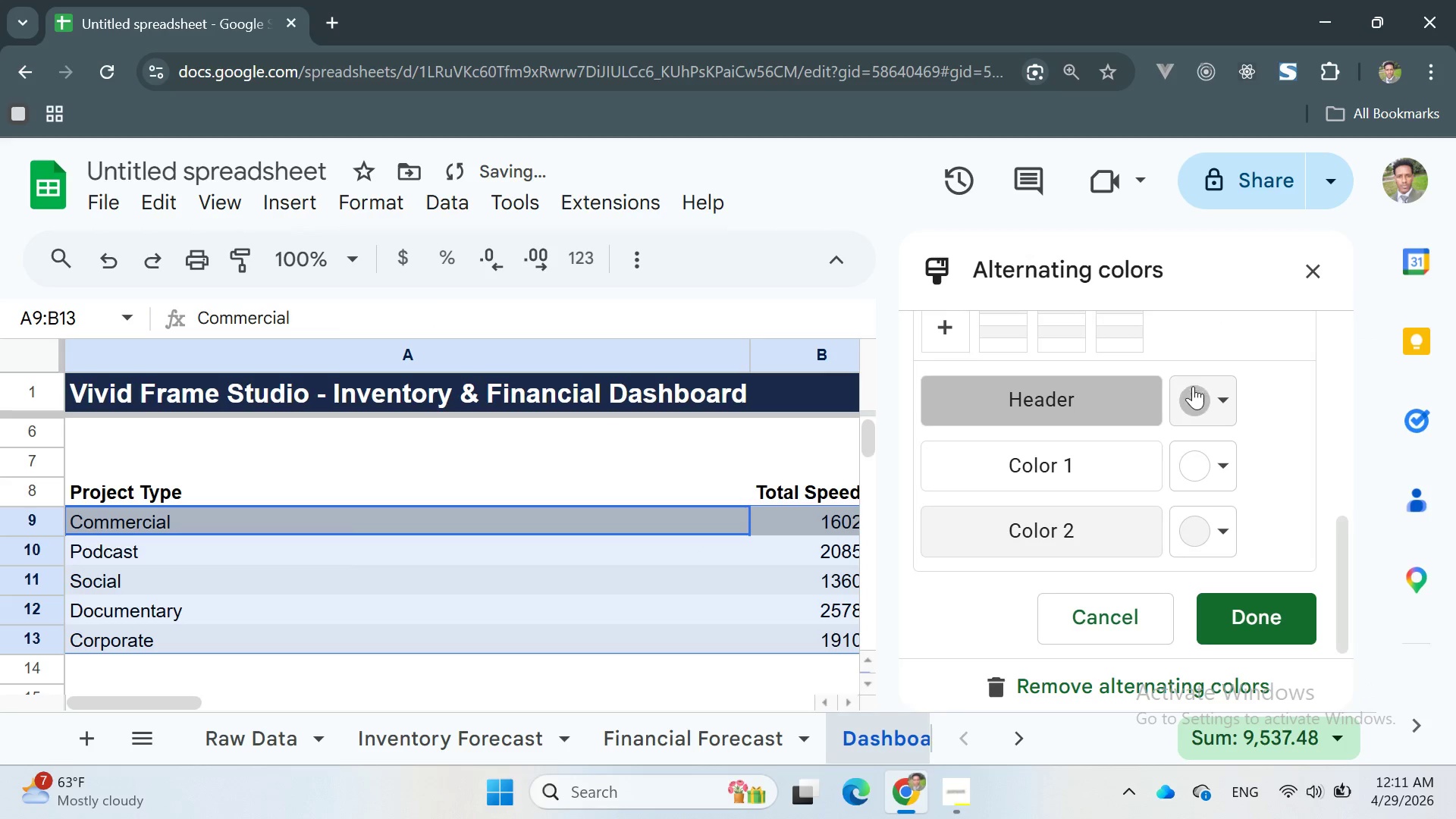 
left_click([1224, 394])
 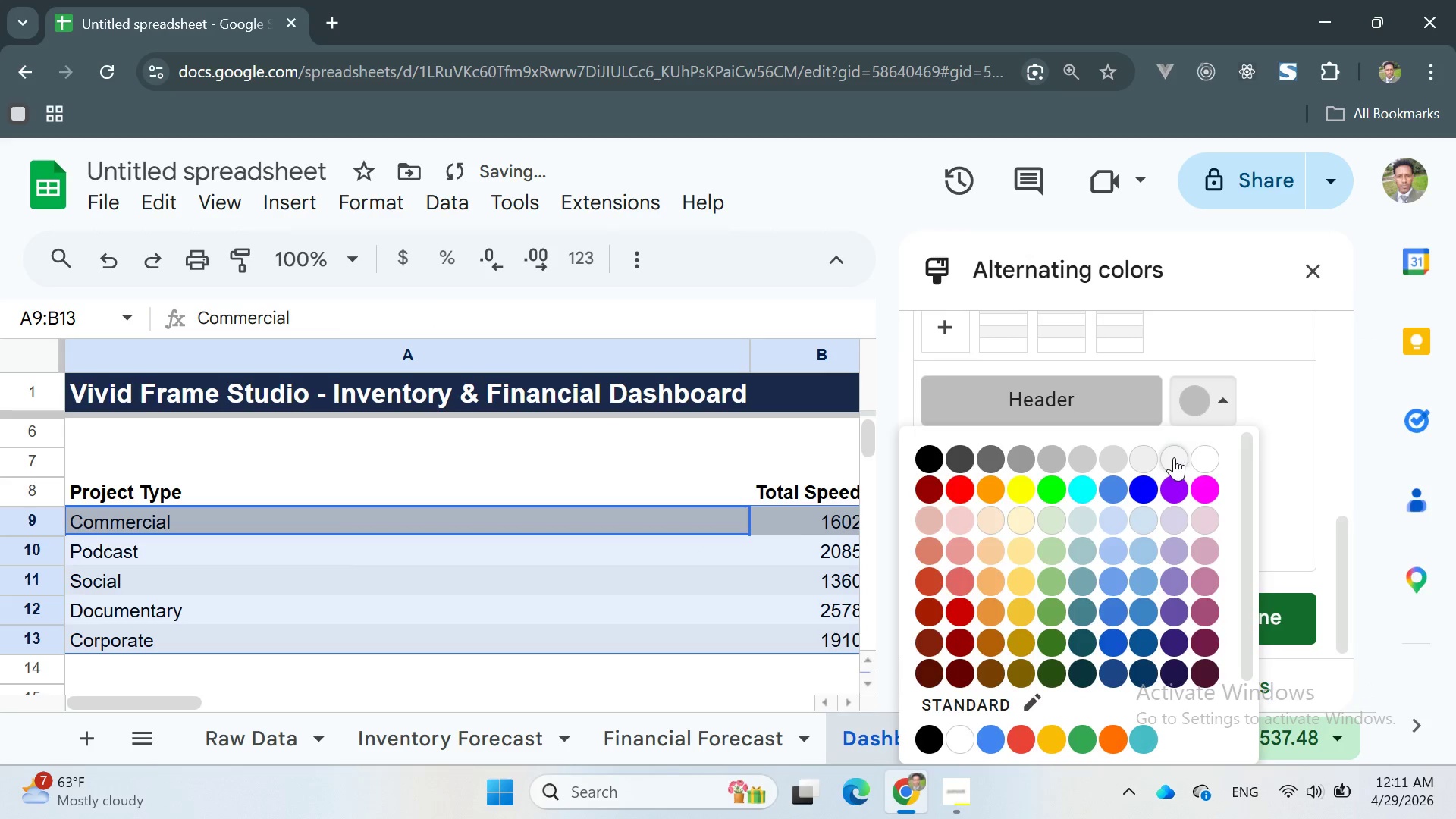 
left_click([1174, 457])
 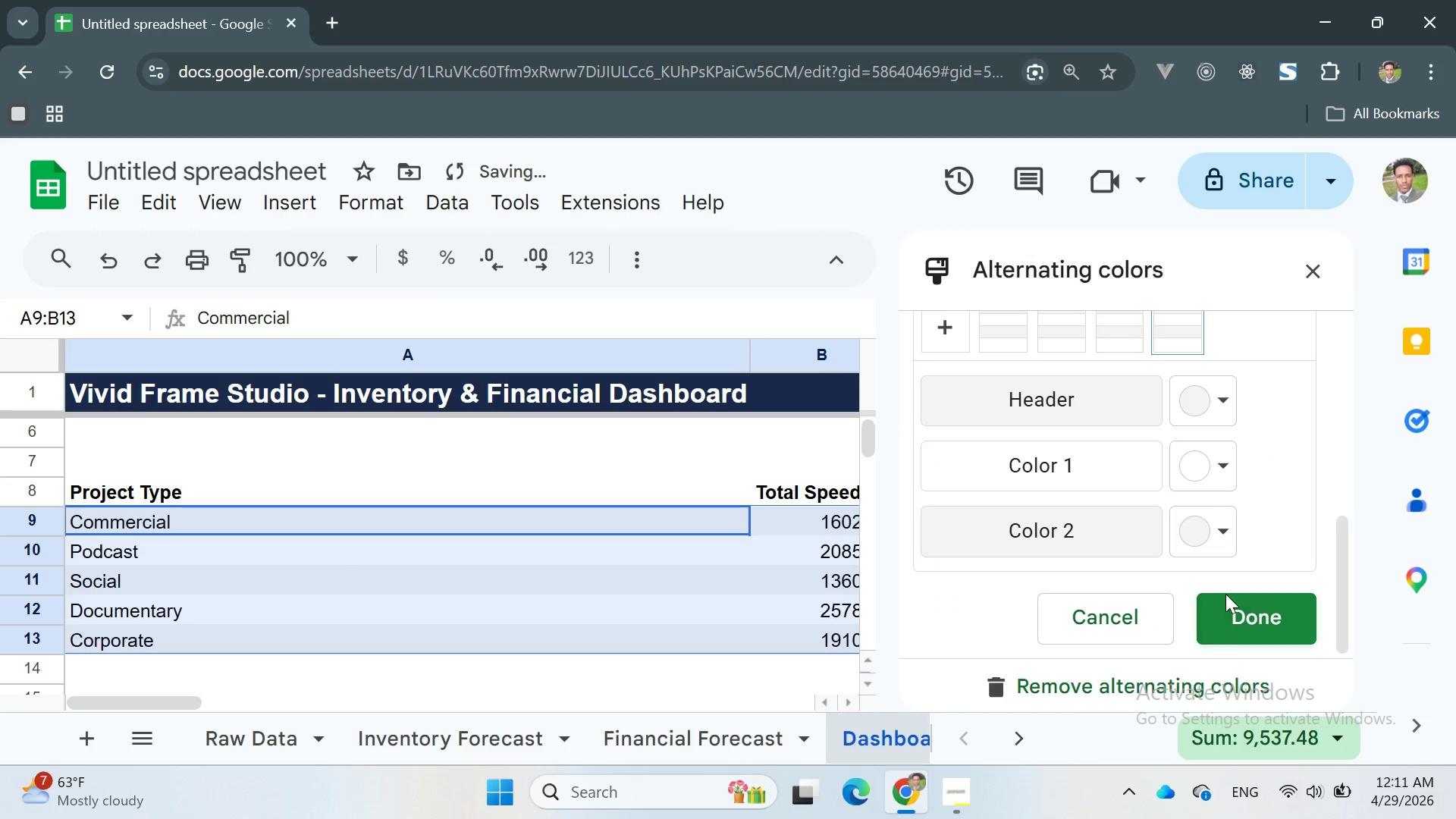 
left_click([1238, 618])
 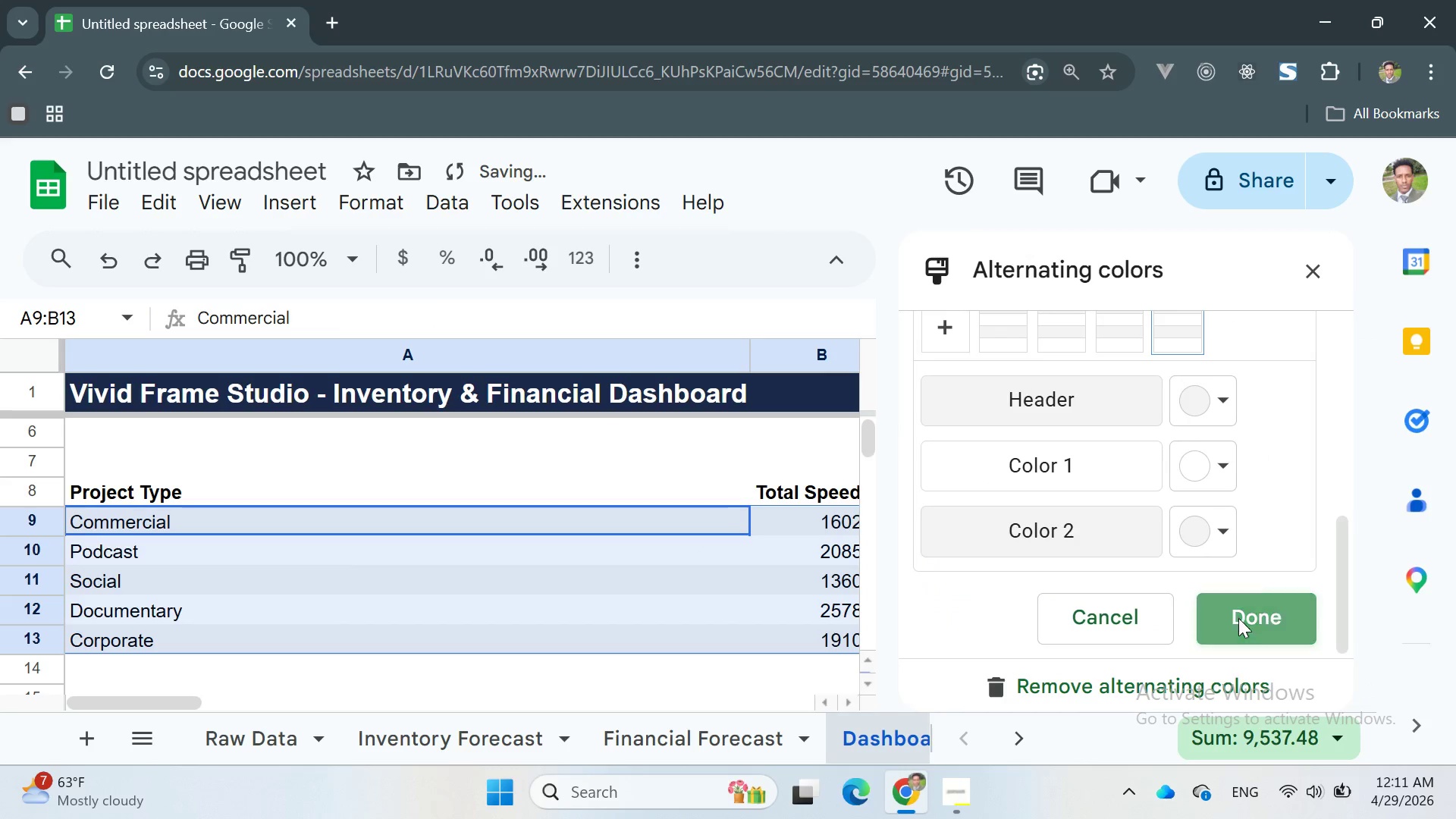 
scroll: coordinate [1238, 618], scroll_direction: up, amount: 1.0
 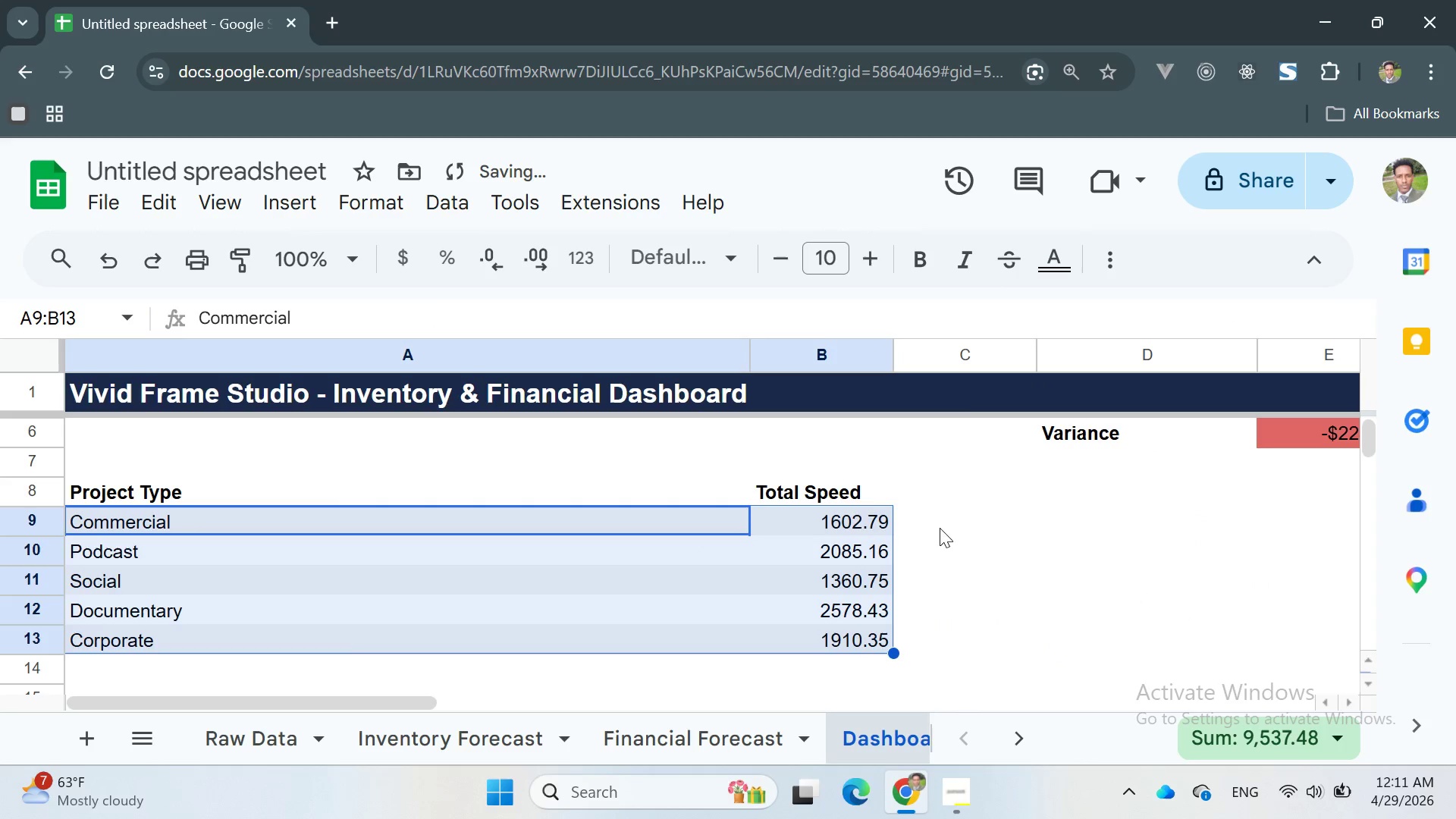 
left_click([1028, 528])
 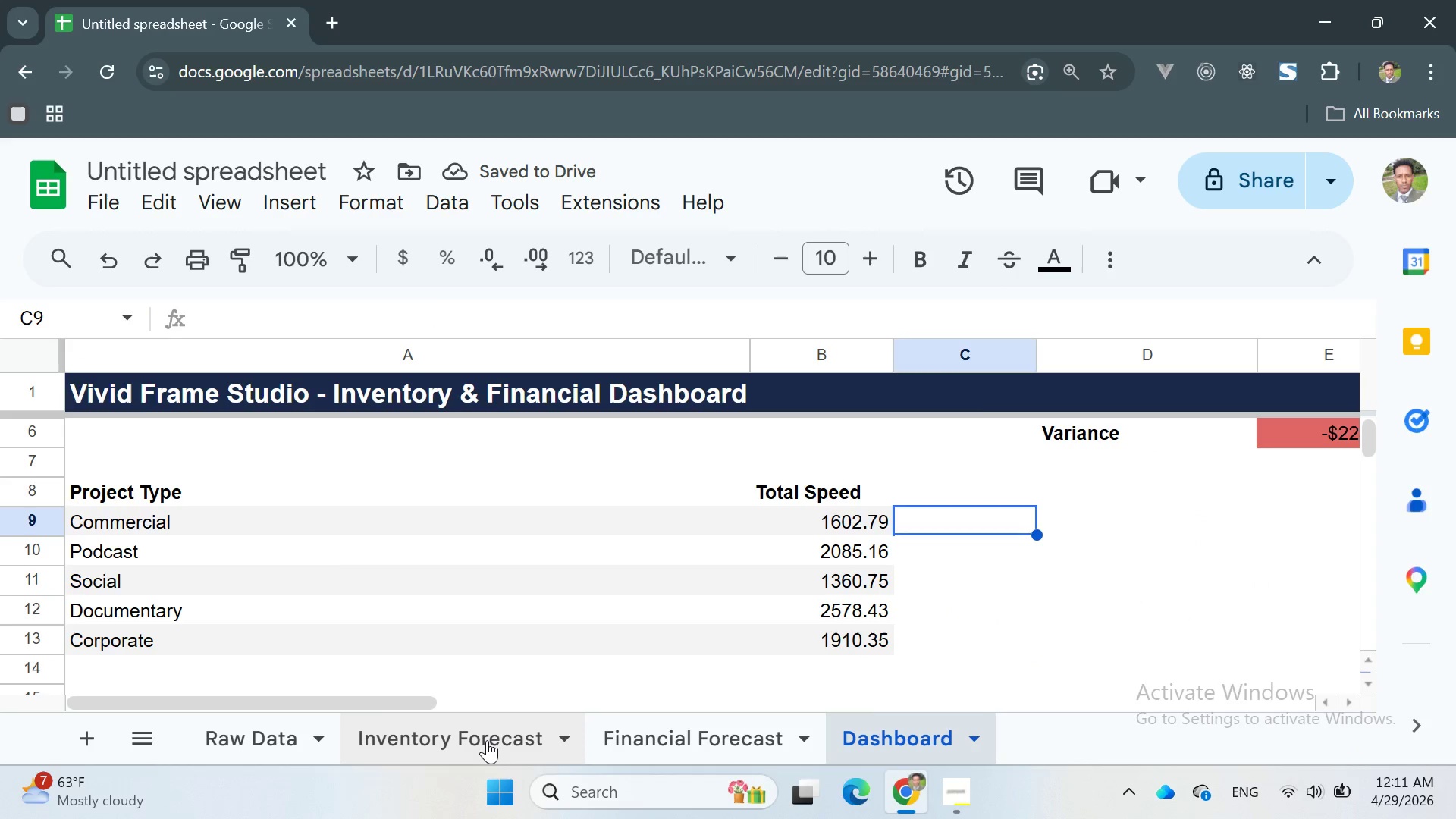 
left_click([482, 740])
 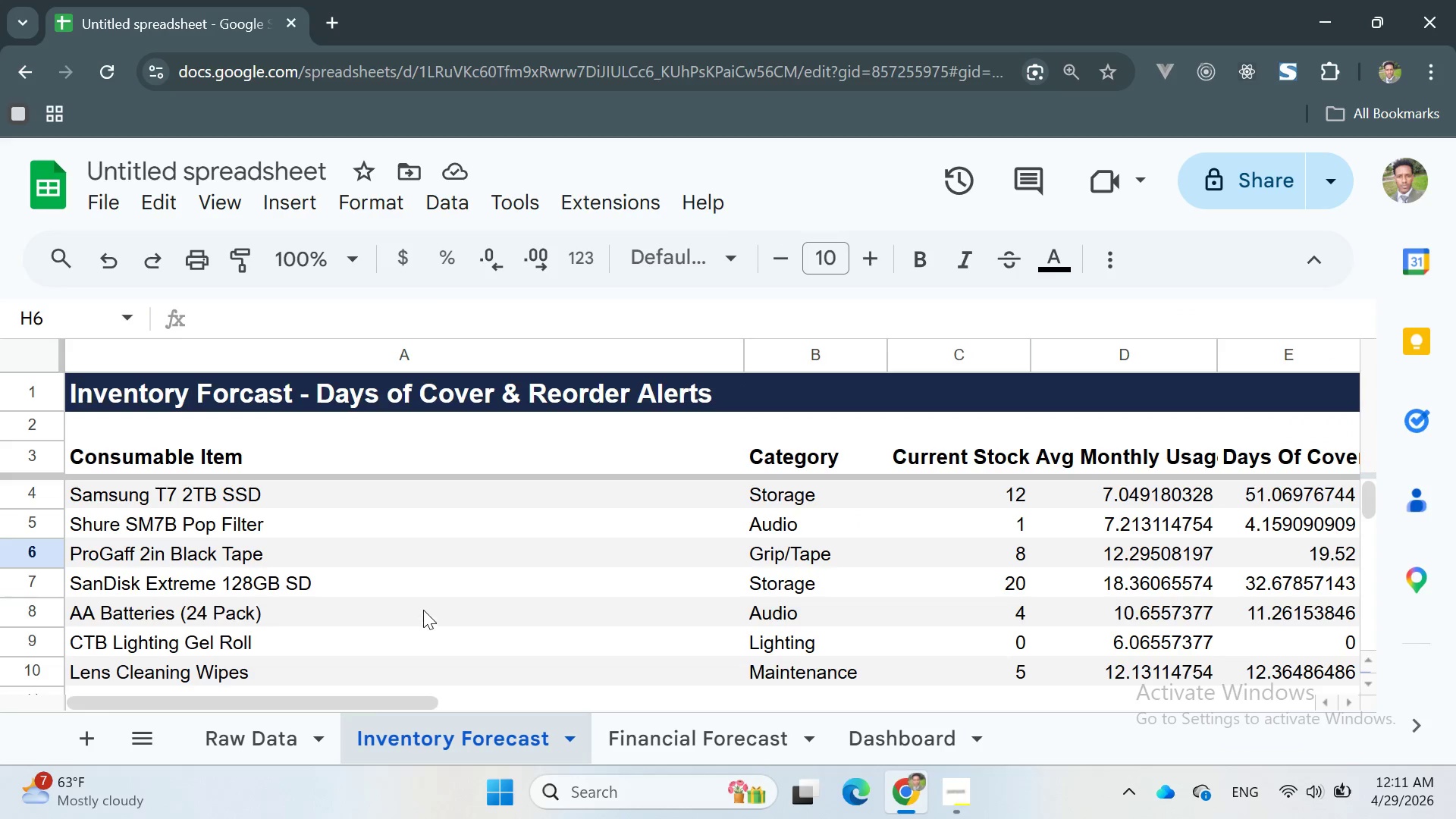 
scroll: coordinate [427, 582], scroll_direction: none, amount: 0.0
 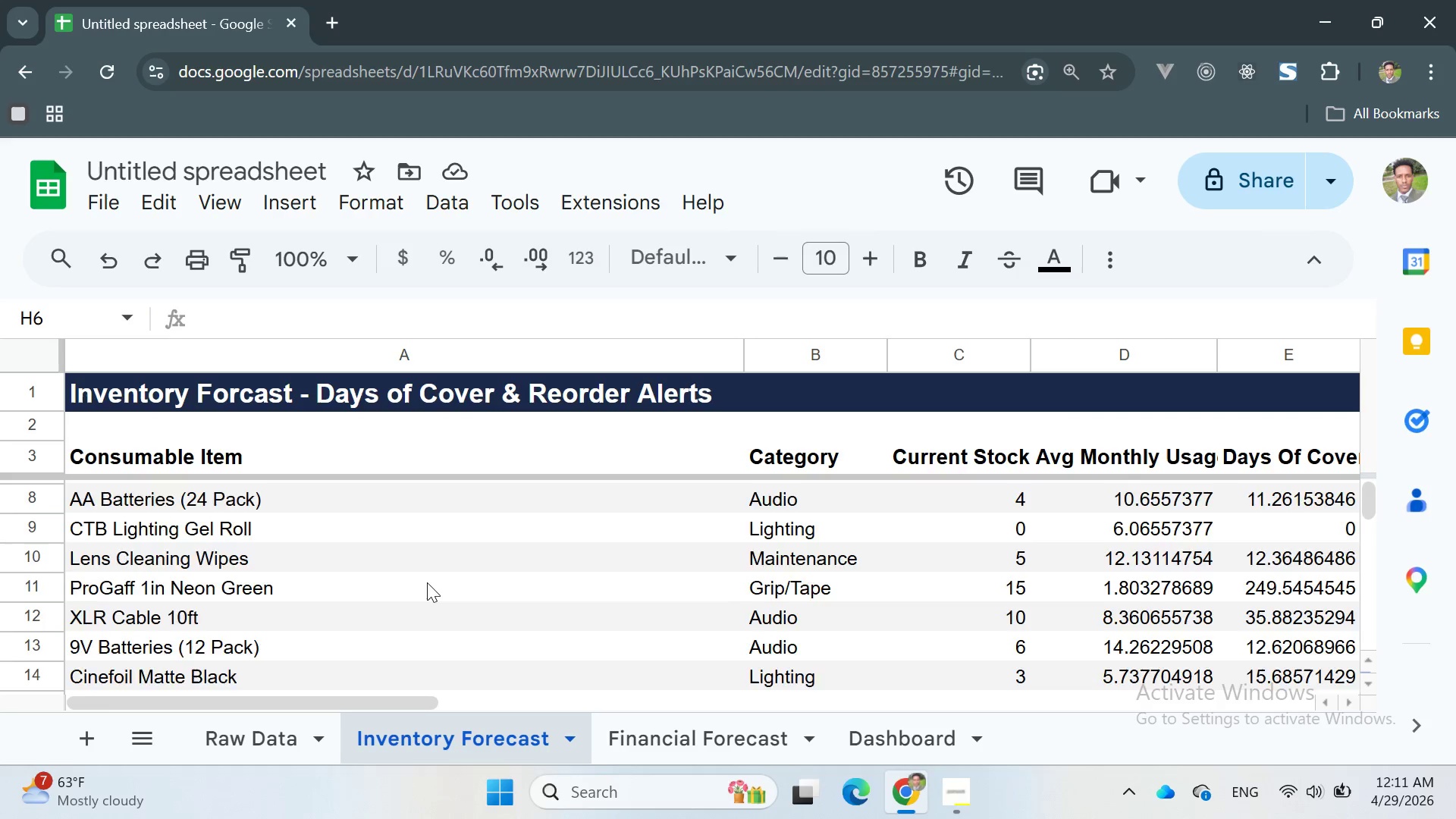 
scroll: coordinate [427, 582], scroll_direction: up, amount: 8.0
 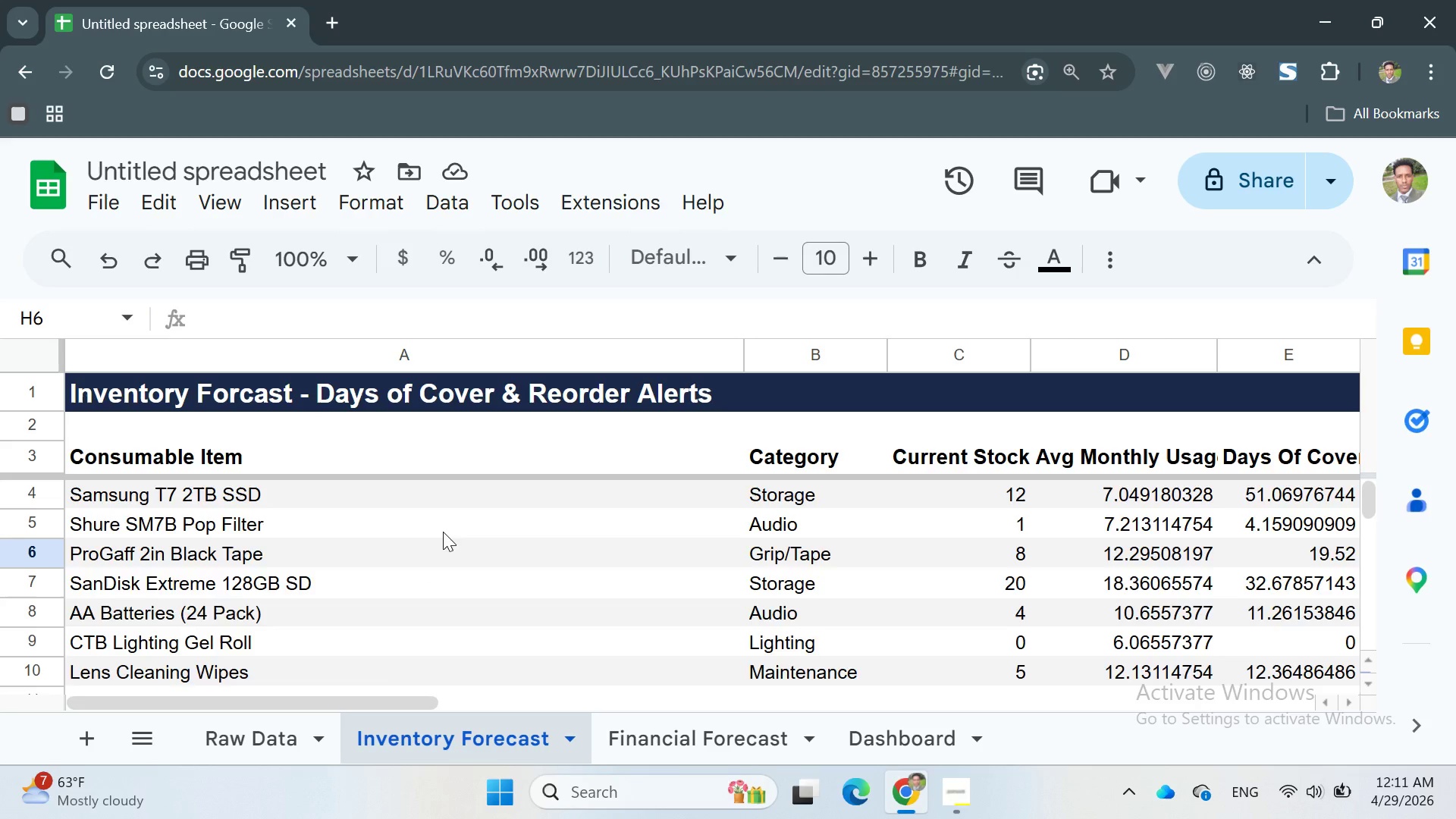 
scroll: coordinate [447, 538], scroll_direction: down, amount: 1.0
 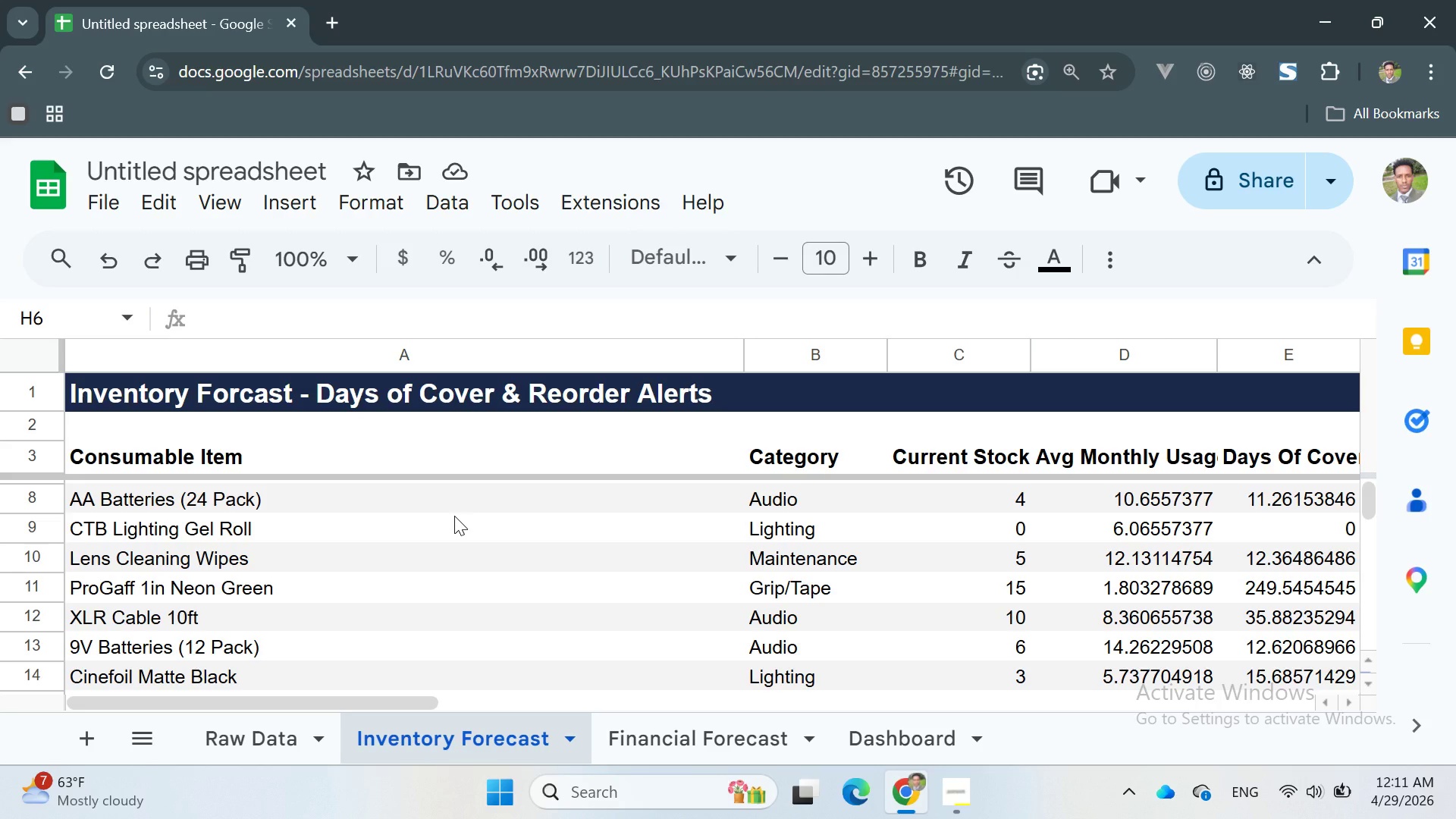 
scroll: coordinate [457, 517], scroll_direction: up, amount: 3.0
 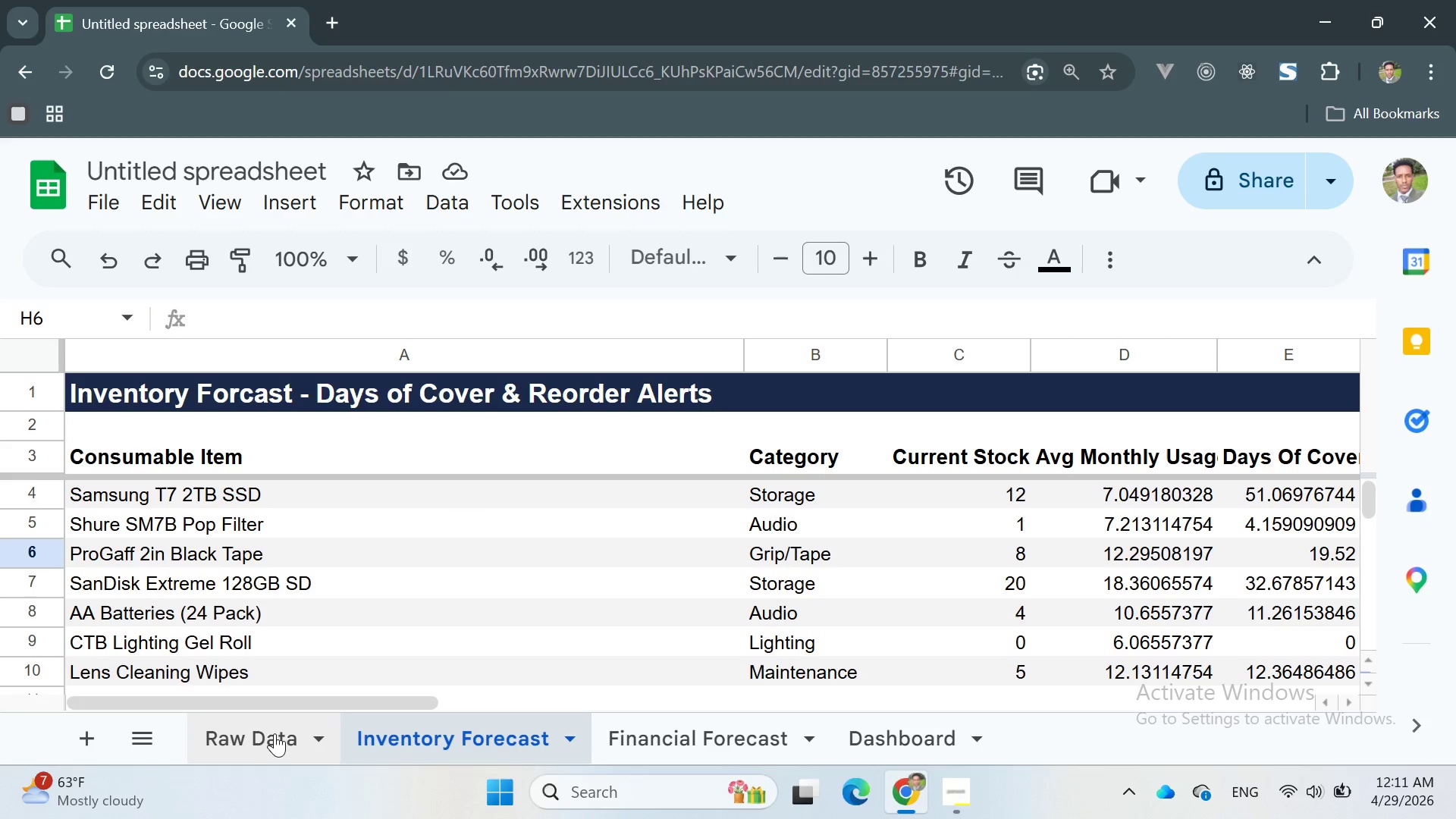 
left_click([263, 733])
 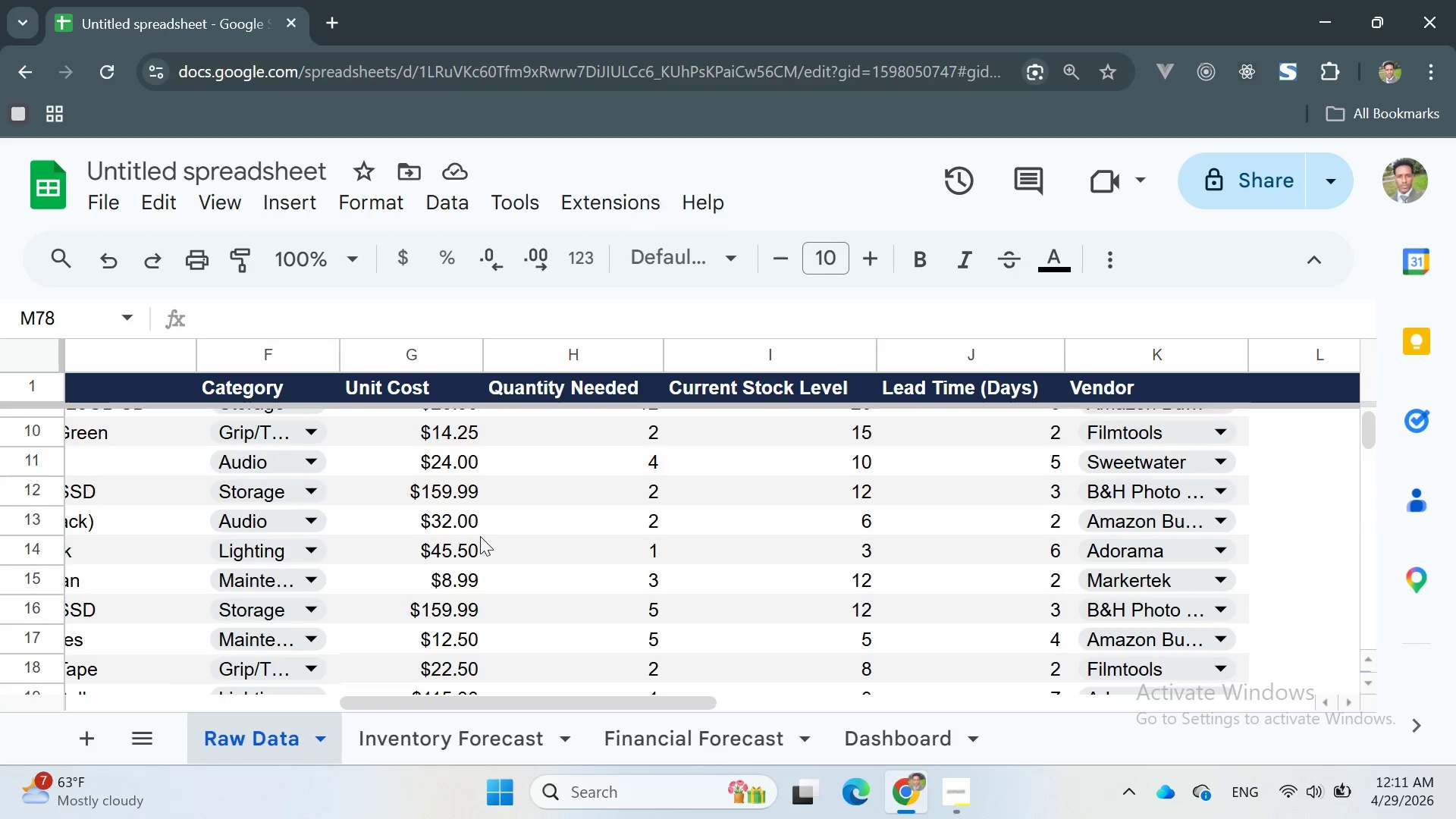 